 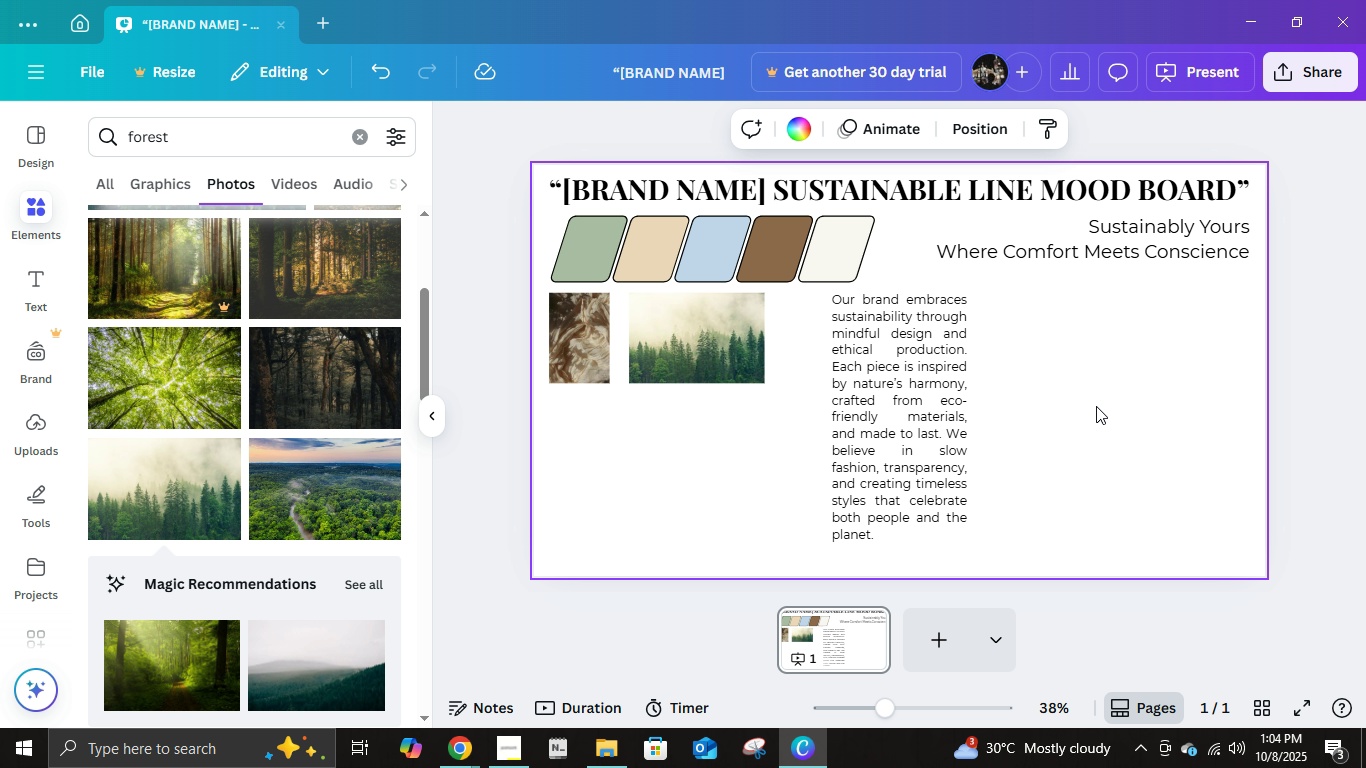 
left_click([816, 267])
 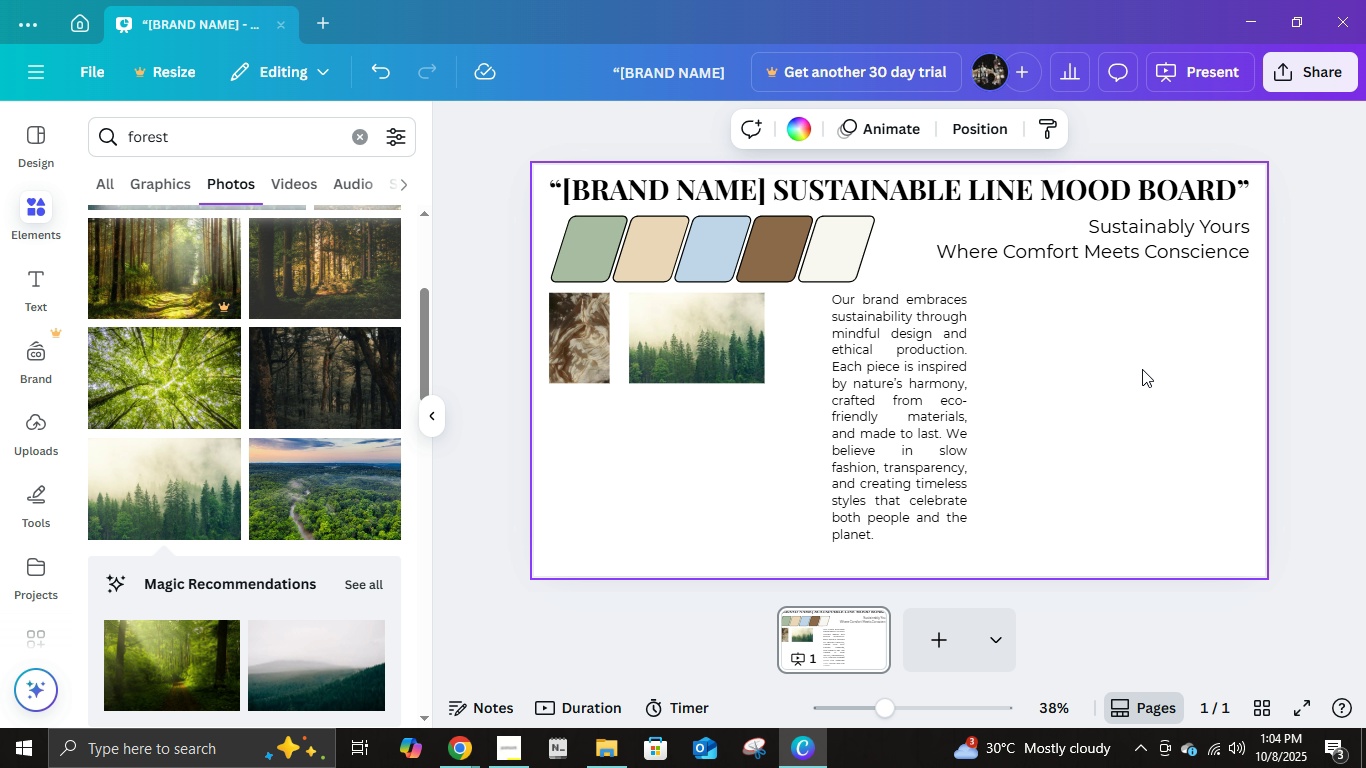 
left_click([1142, 369])
 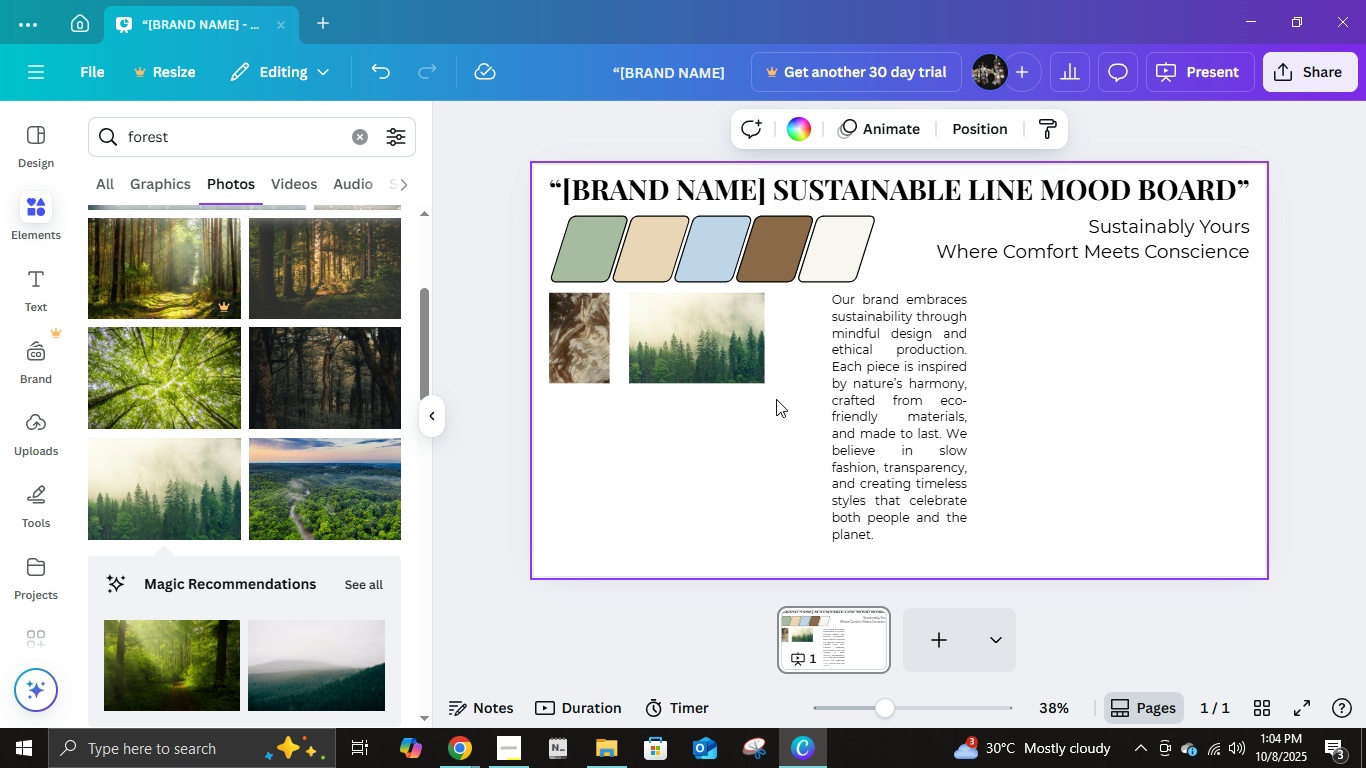 
left_click([753, 378])
 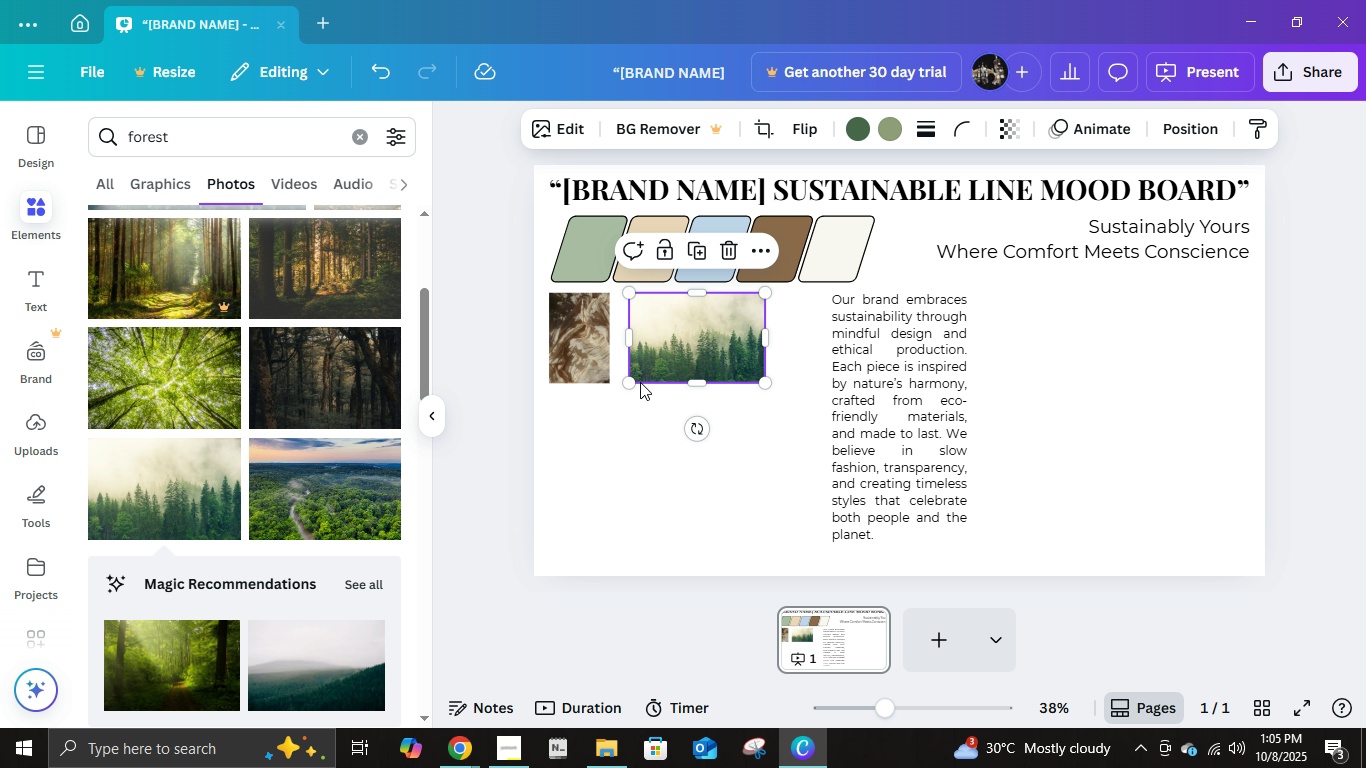 
scroll: coordinate [278, 547], scroll_direction: down, amount: 9.0
 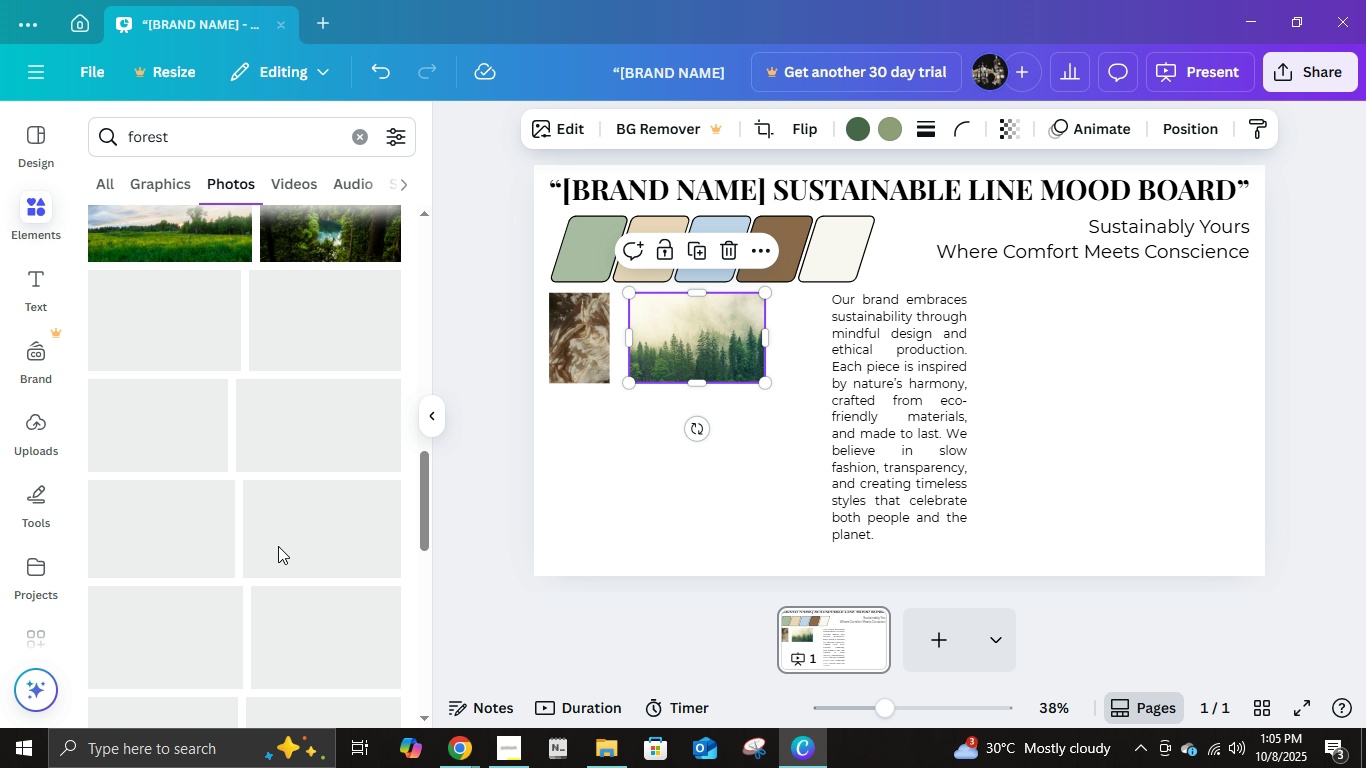 
scroll: coordinate [278, 543], scroll_direction: up, amount: 10.0
 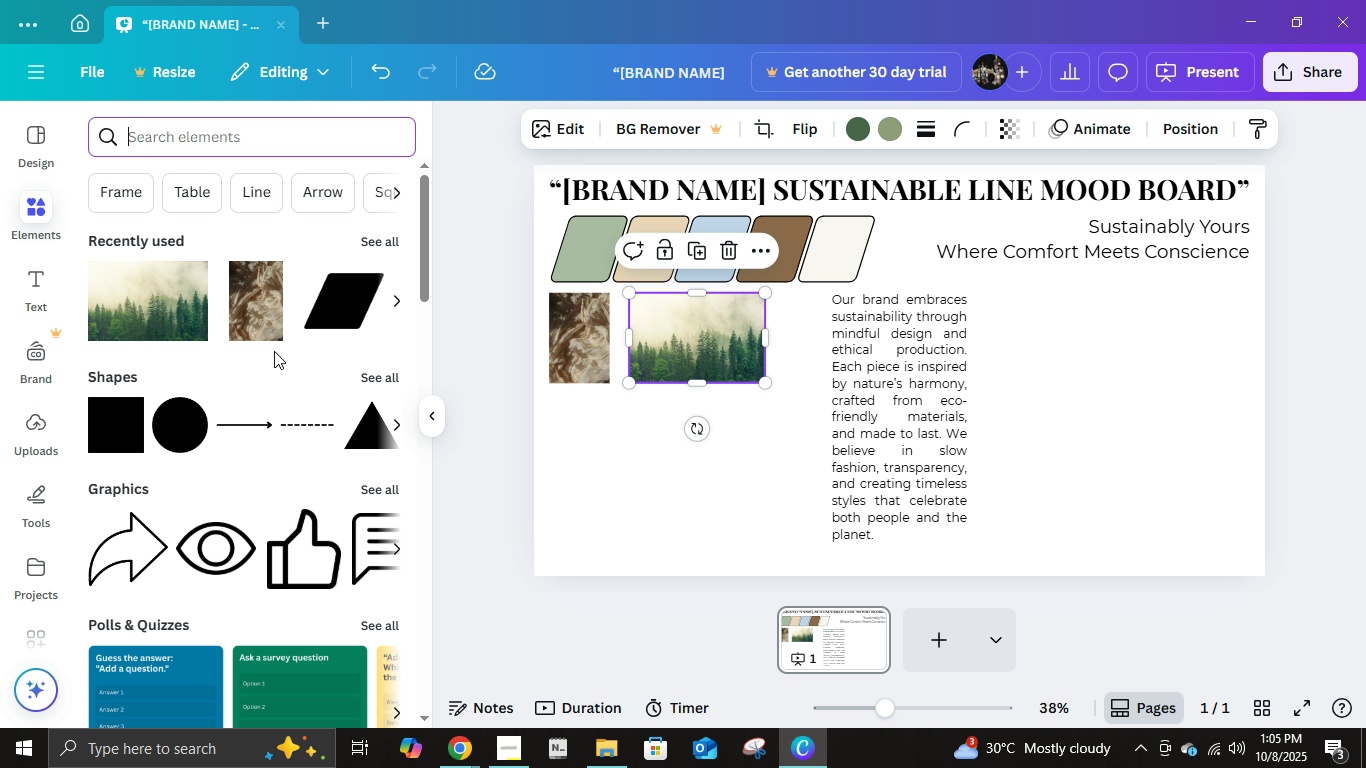 
left_click([260, 137])
 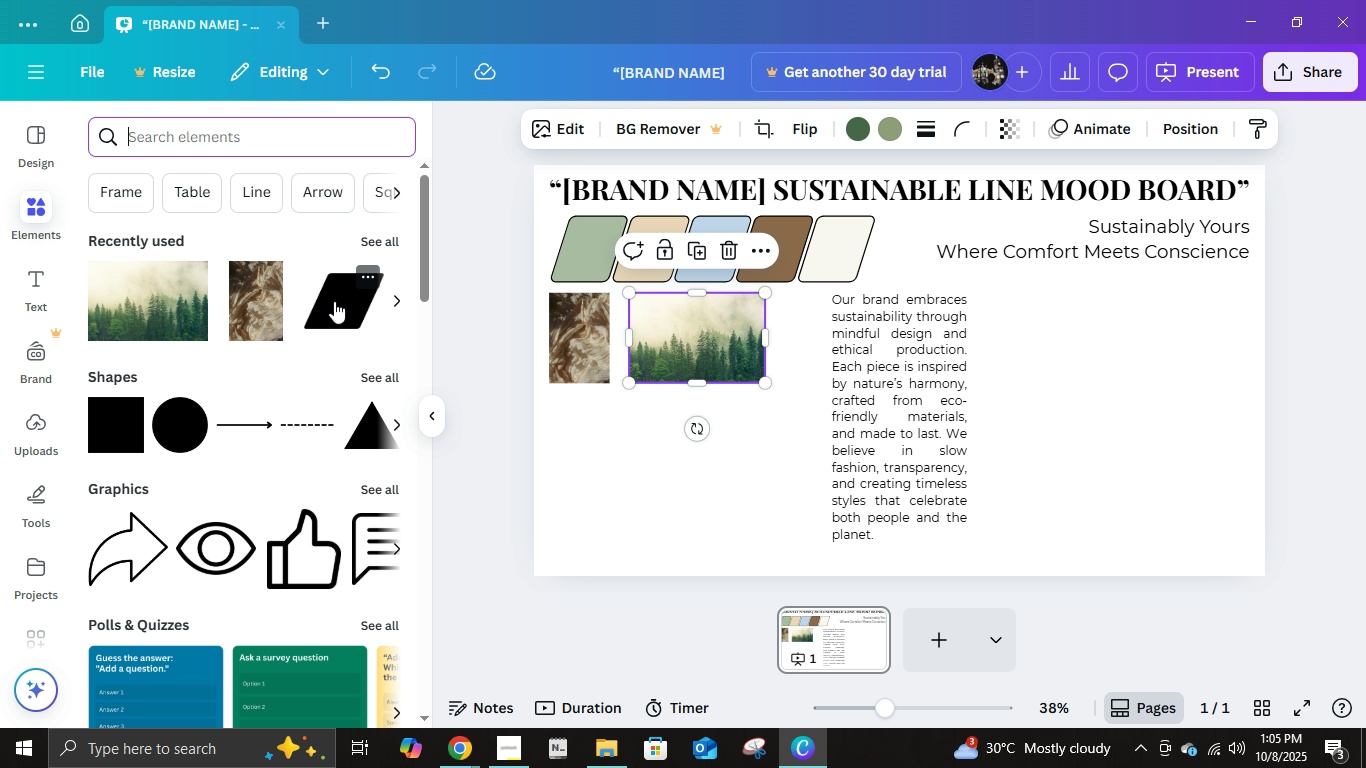 
type(ocean tes)
key(Backspace)
type(xtures)
 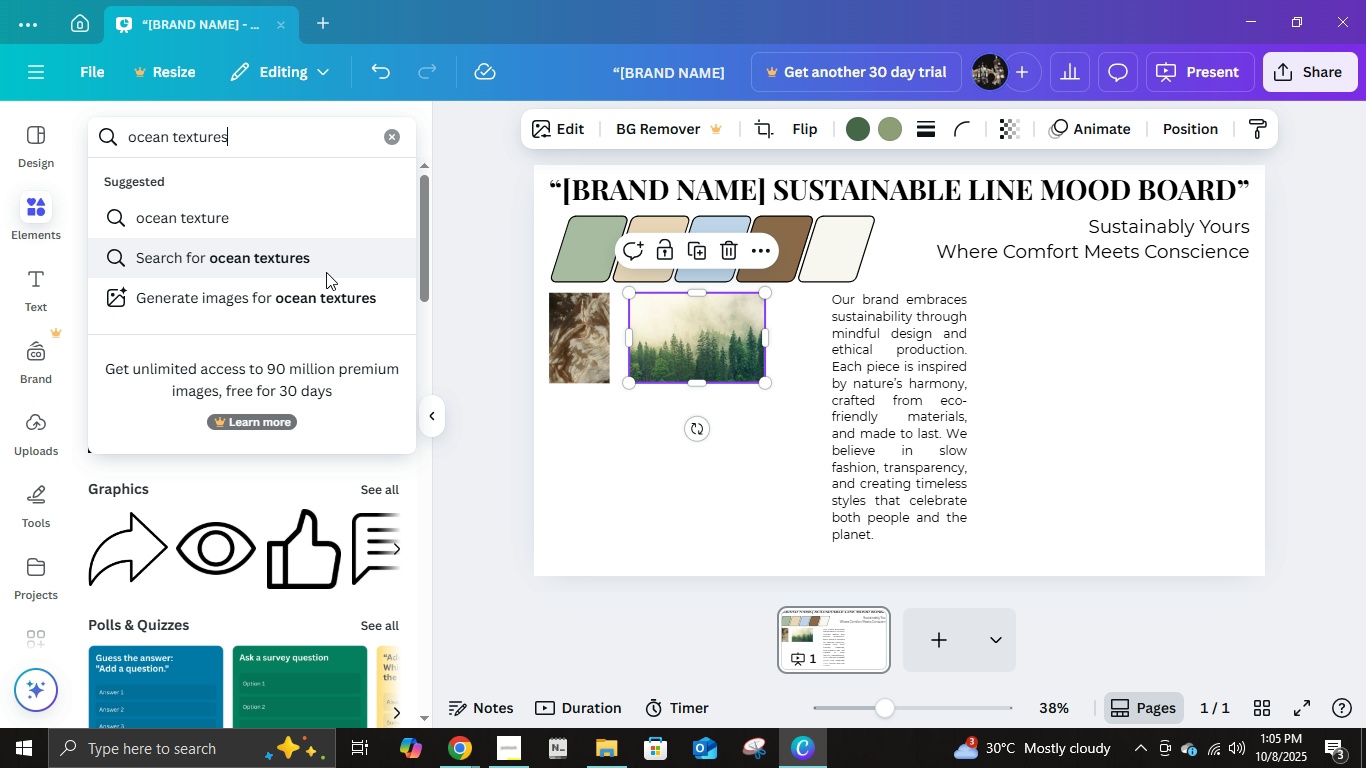 
key(Enter)
 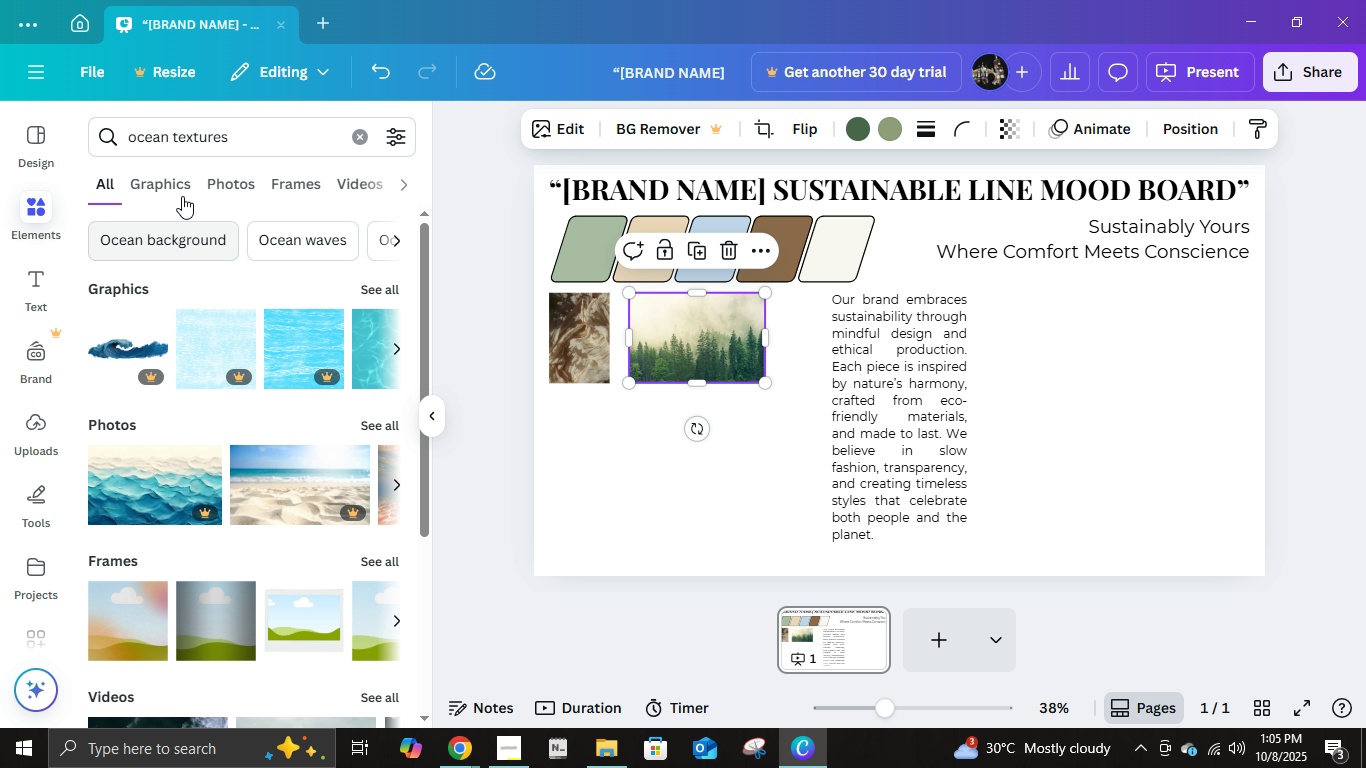 
left_click([218, 189])
 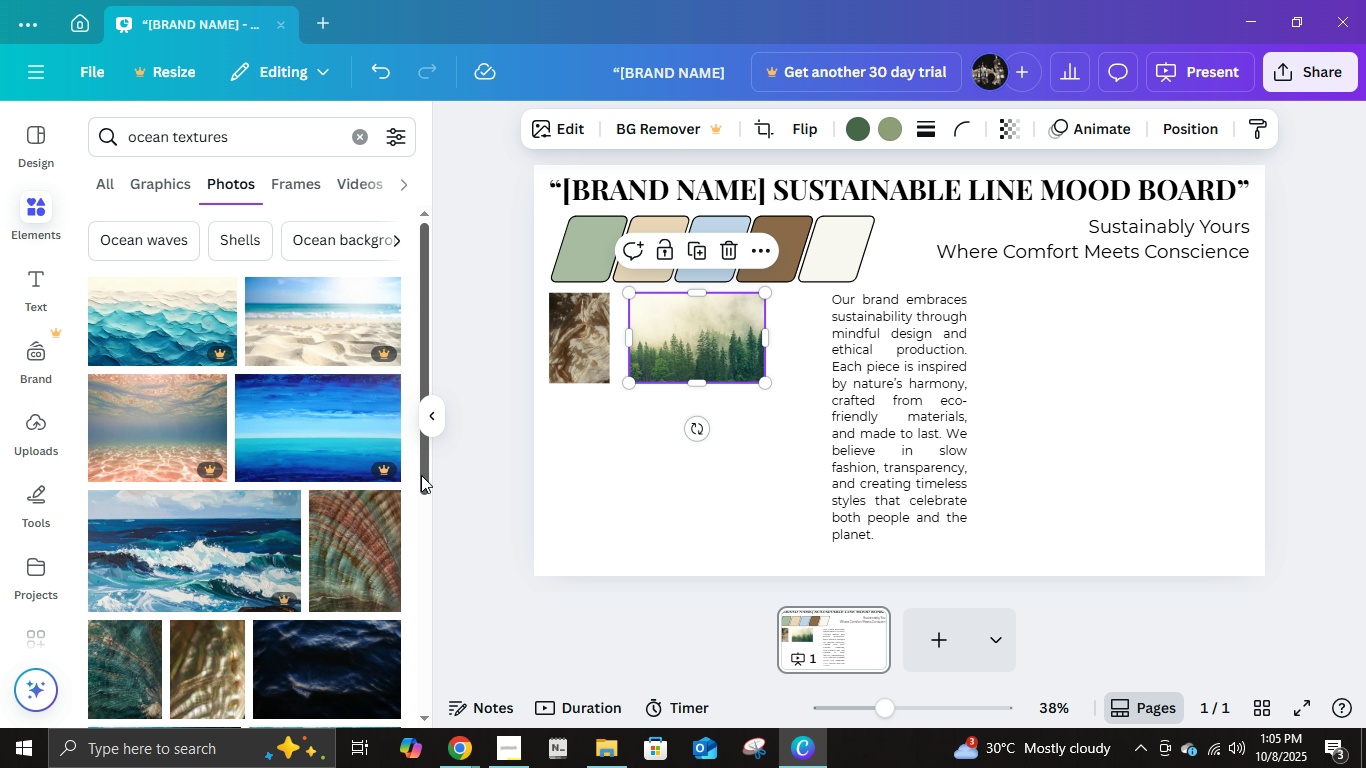 
scroll: coordinate [217, 459], scroll_direction: down, amount: 10.0
 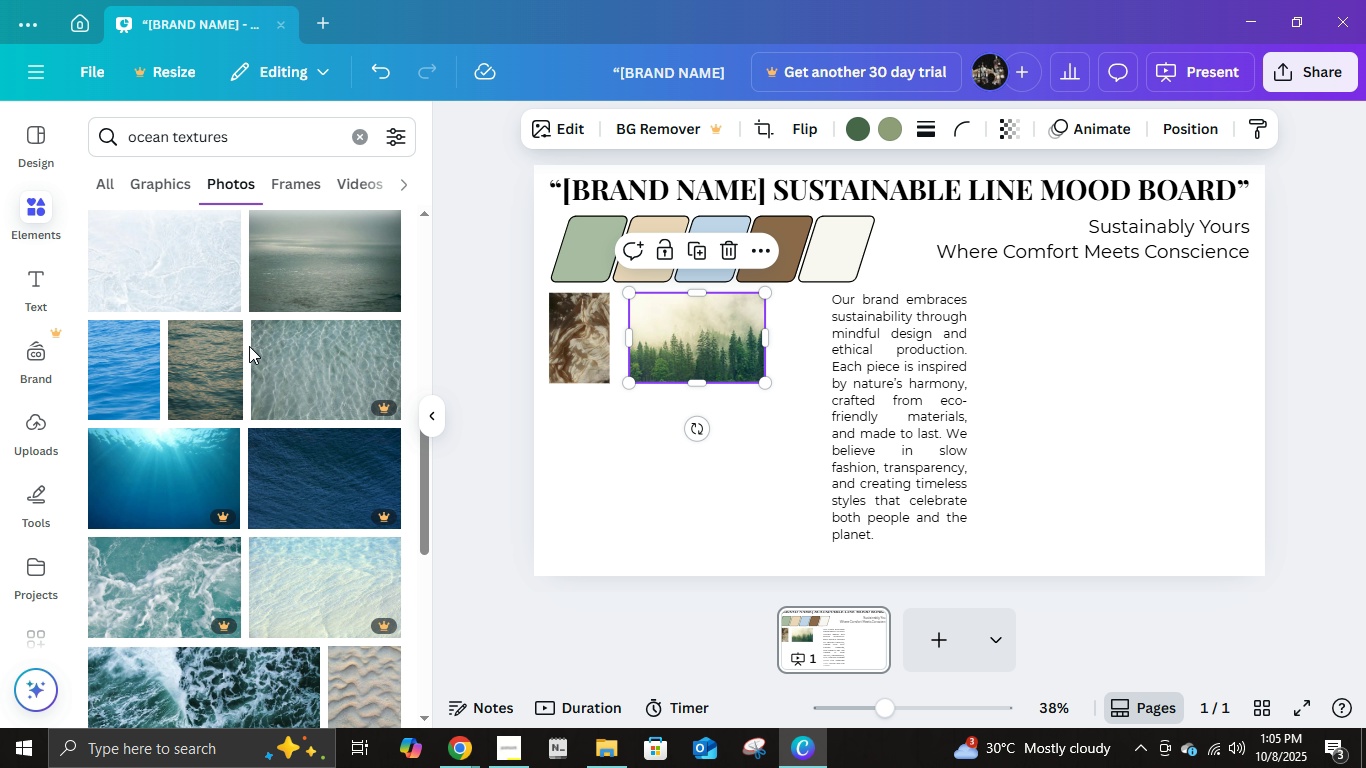 
scroll: coordinate [269, 351], scroll_direction: up, amount: 2.0
 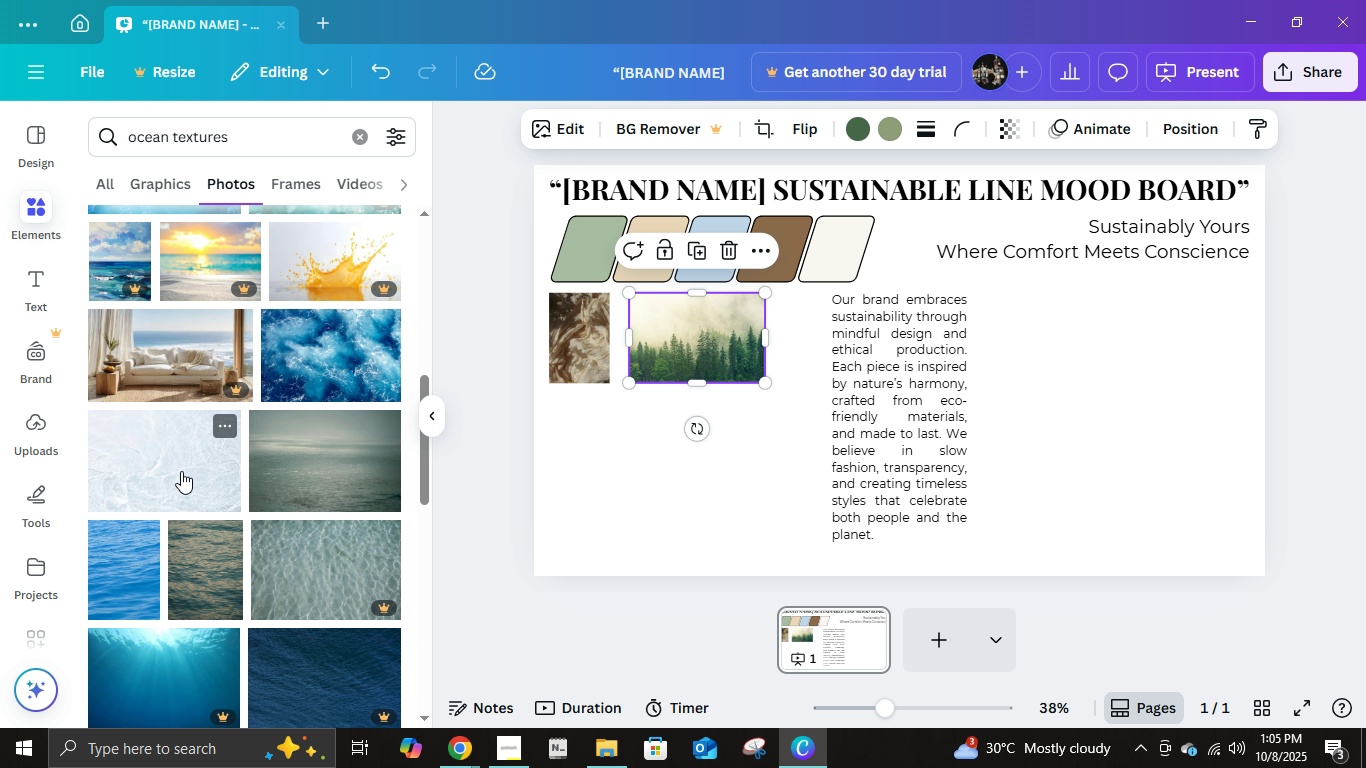 
left_click([182, 471])
 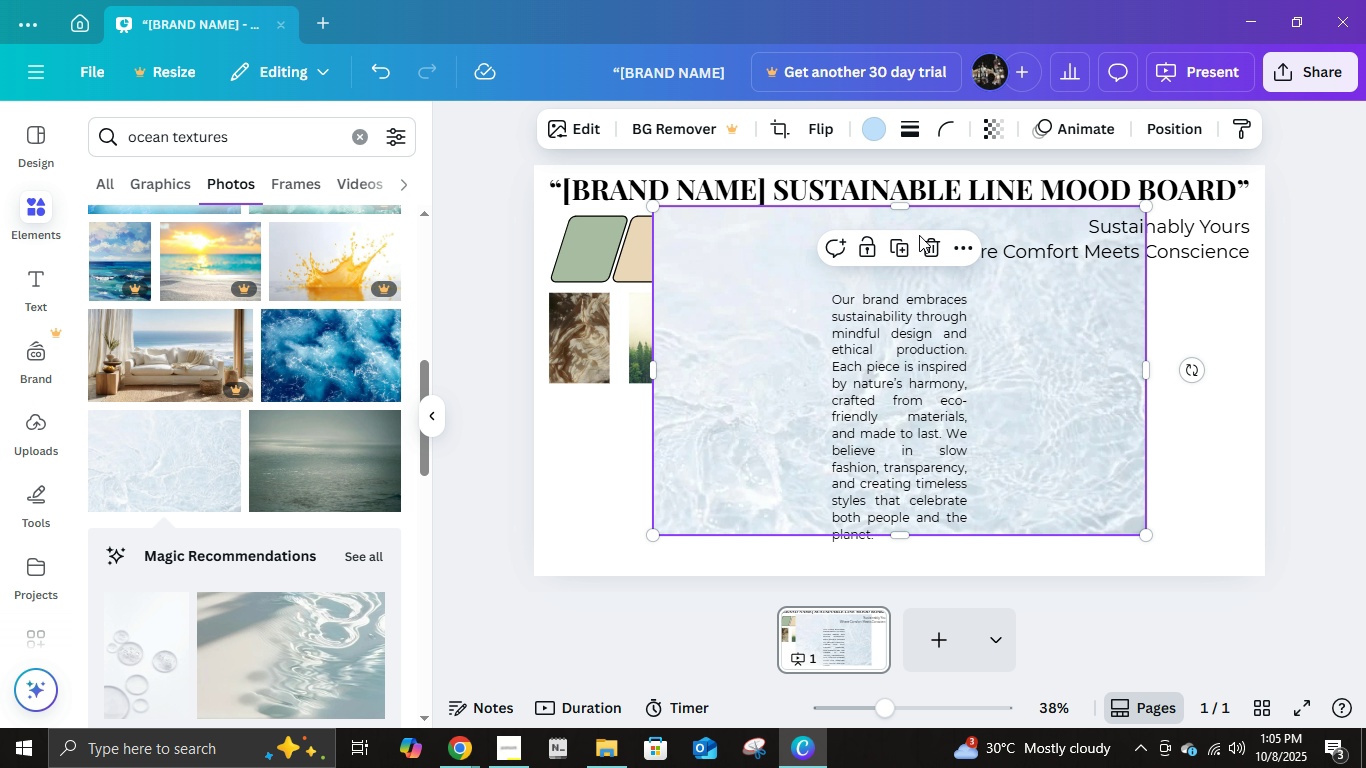 
left_click([924, 244])
 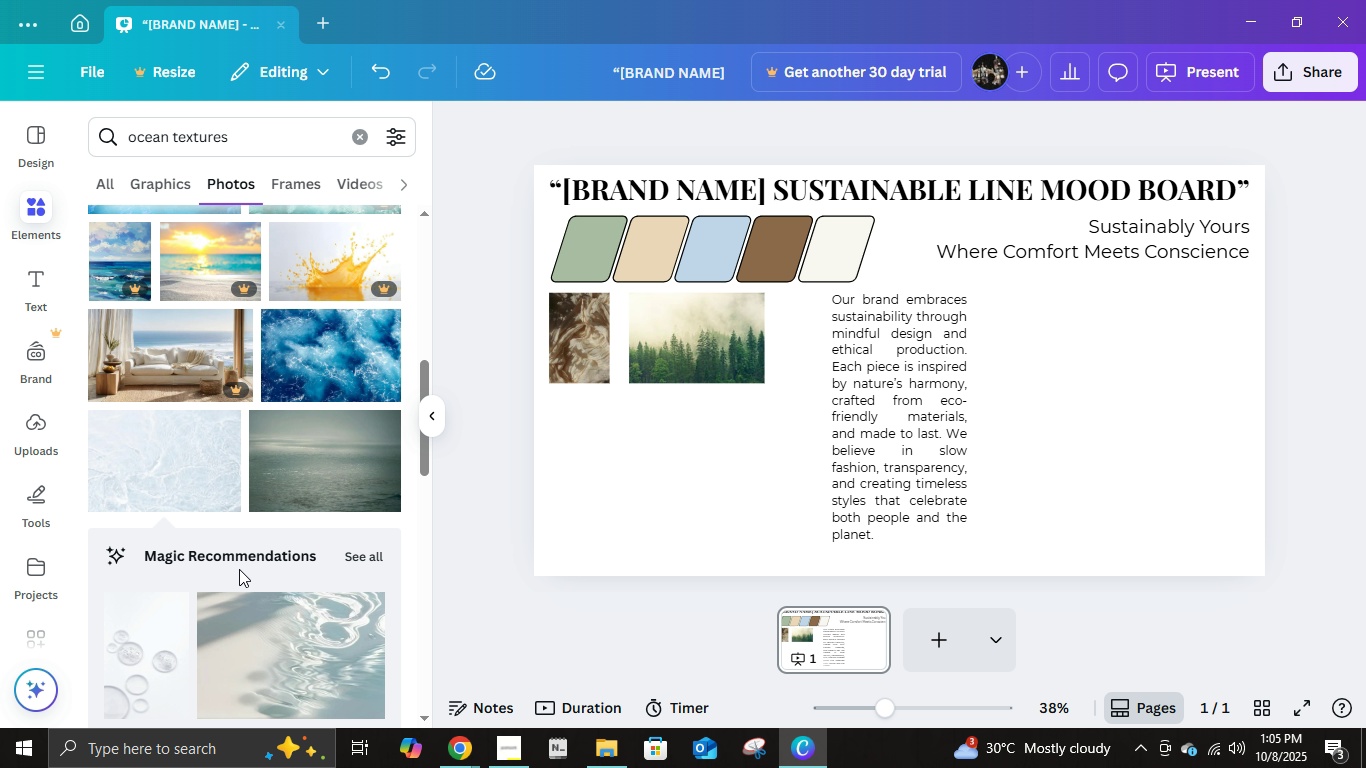 
scroll: coordinate [246, 559], scroll_direction: down, amount: 4.0
 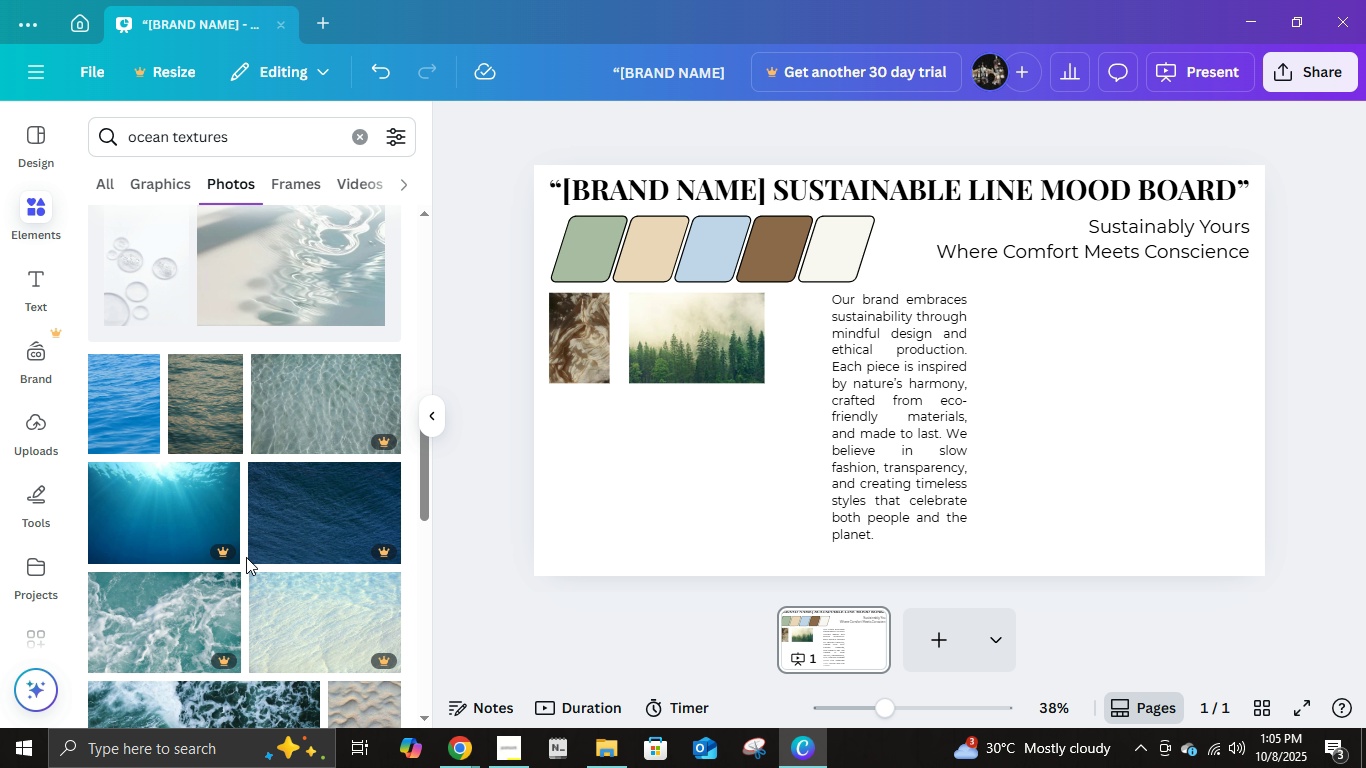 
scroll: coordinate [246, 557], scroll_direction: up, amount: 4.0
 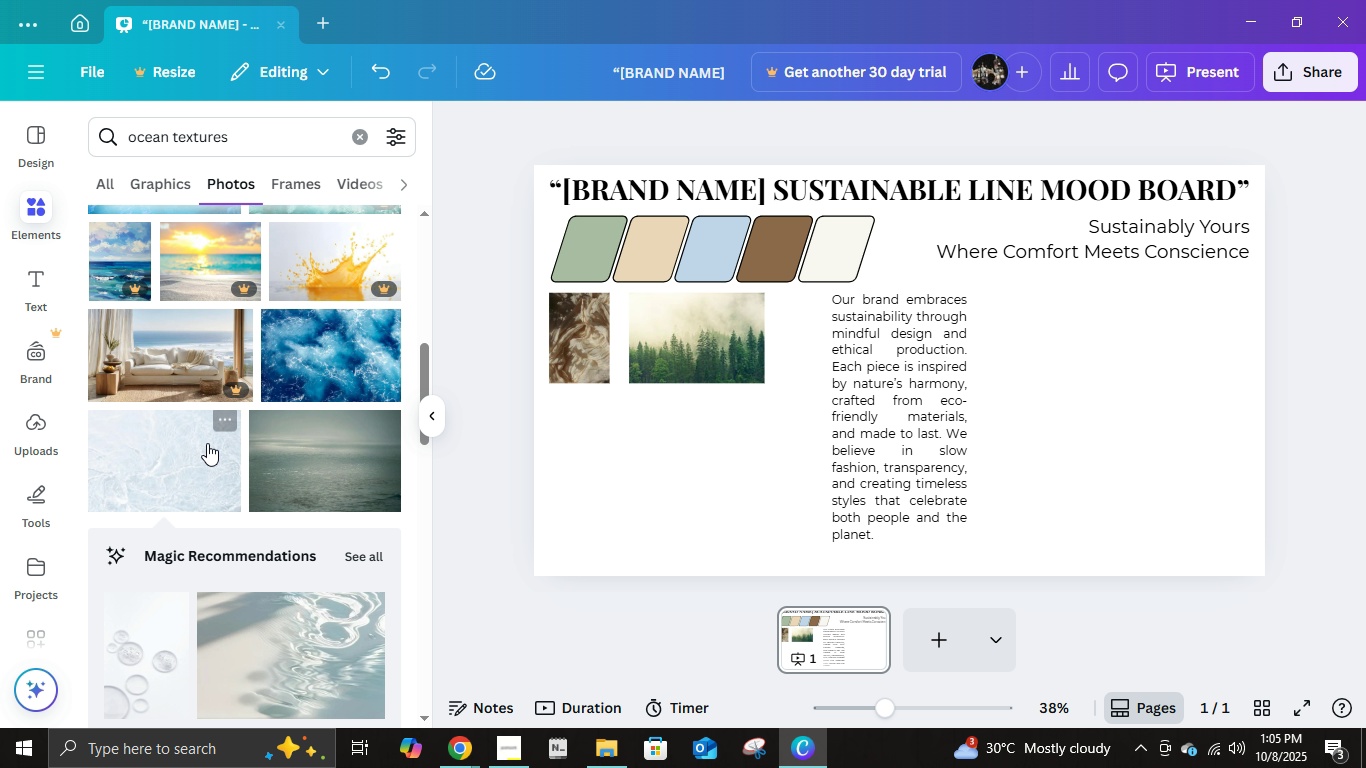 
left_click([207, 443])